 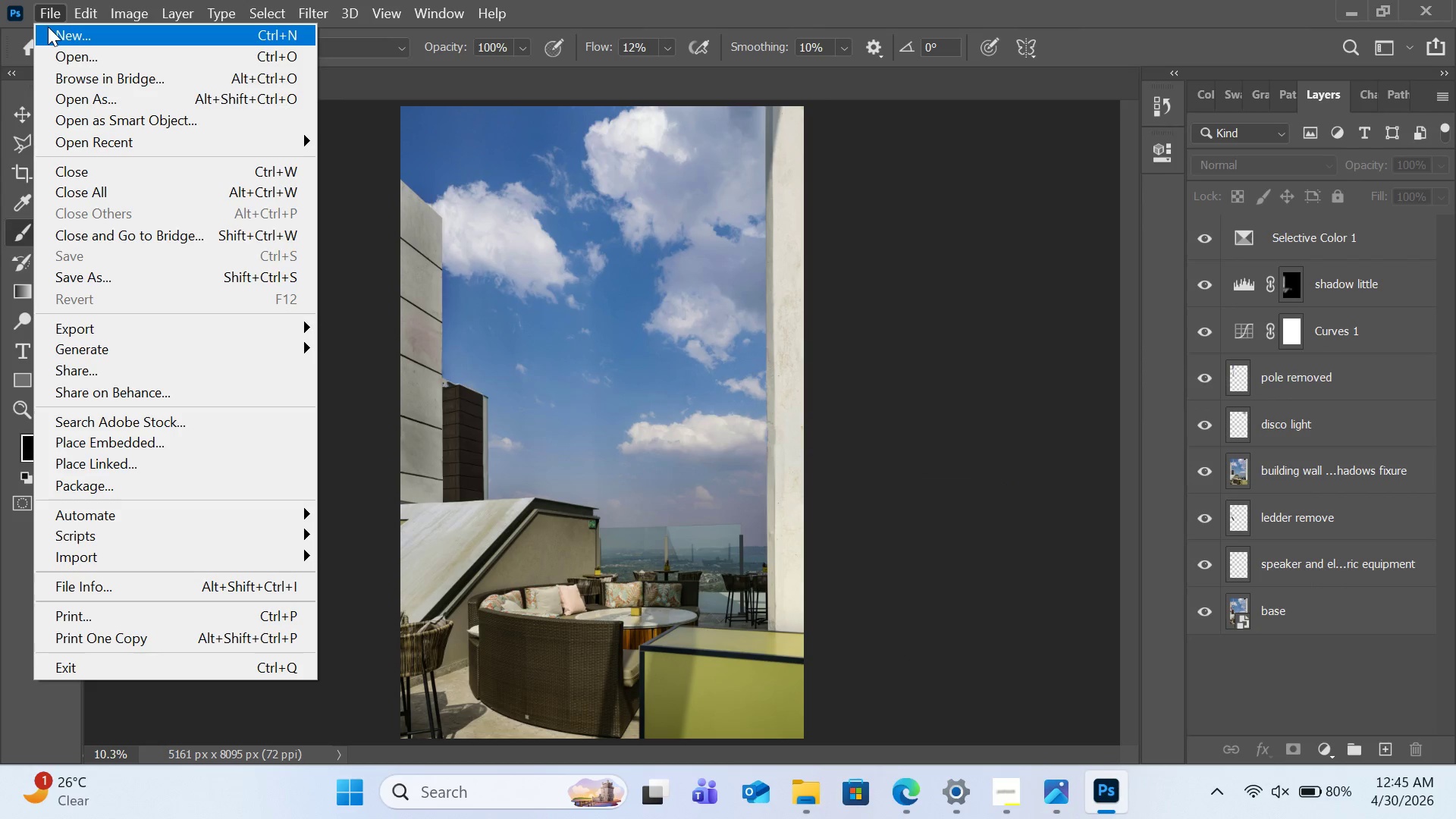 
mouse_move([175, 307])
 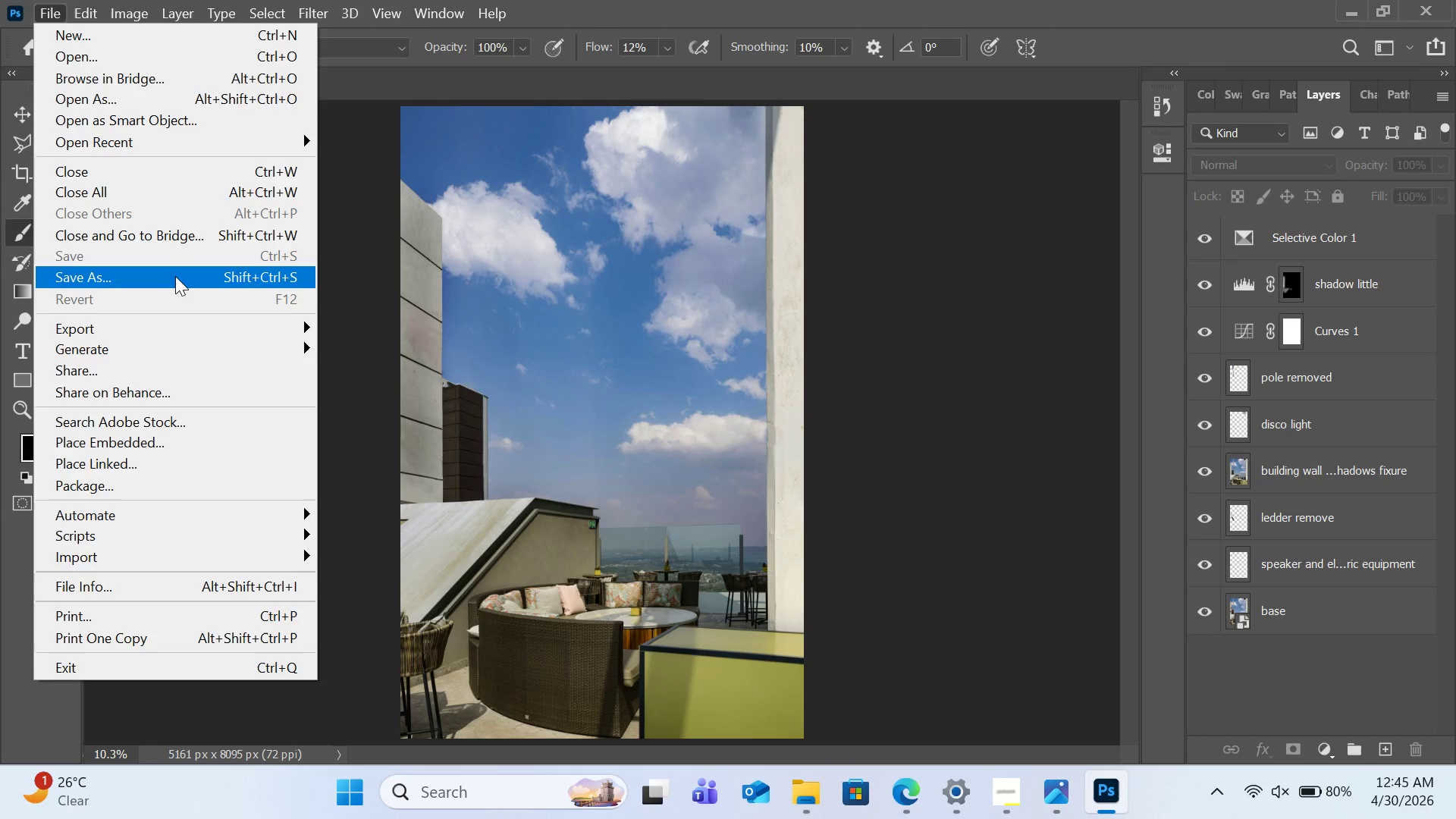 
left_click([175, 276])
 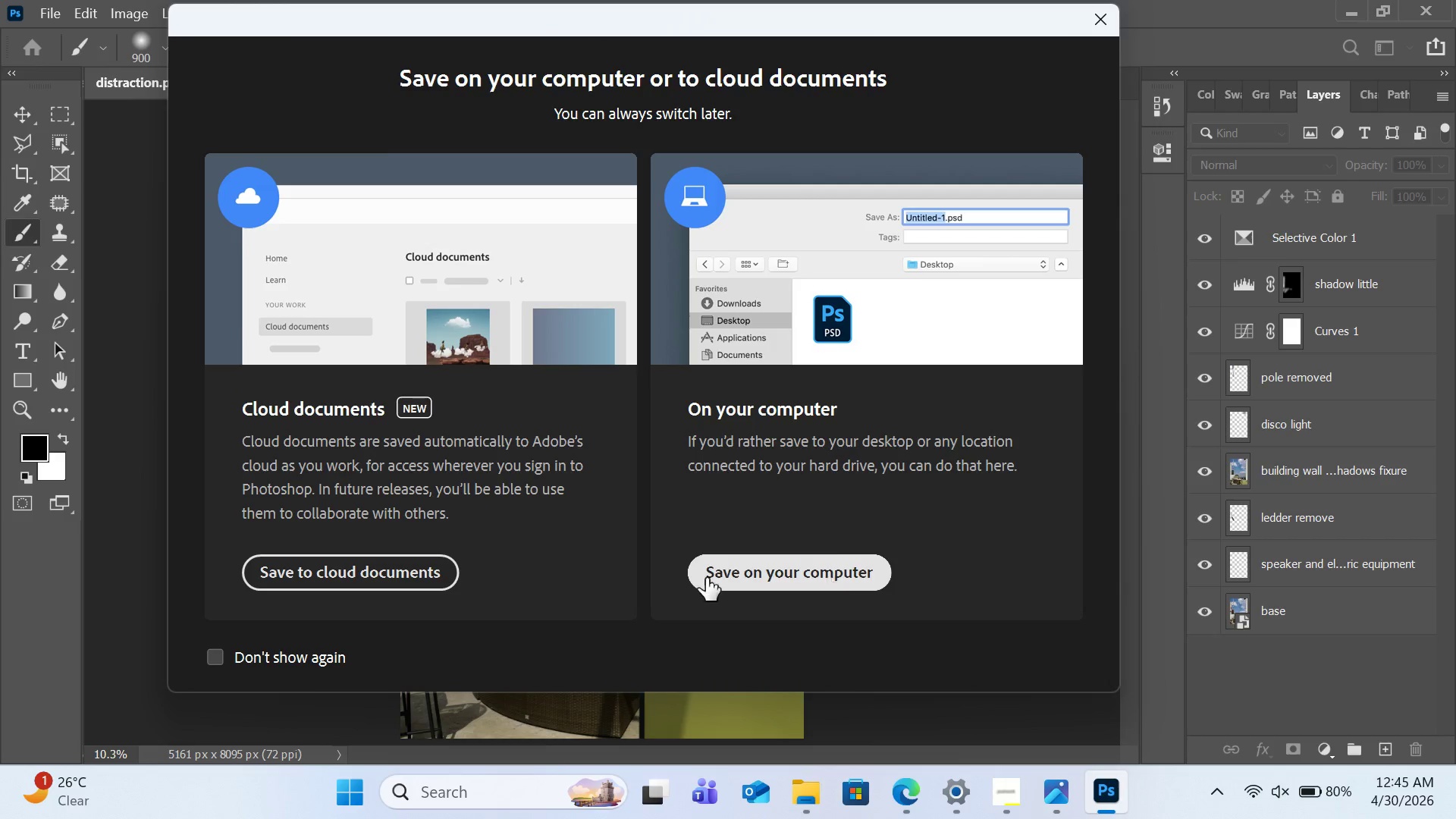 
left_click([321, 660])
 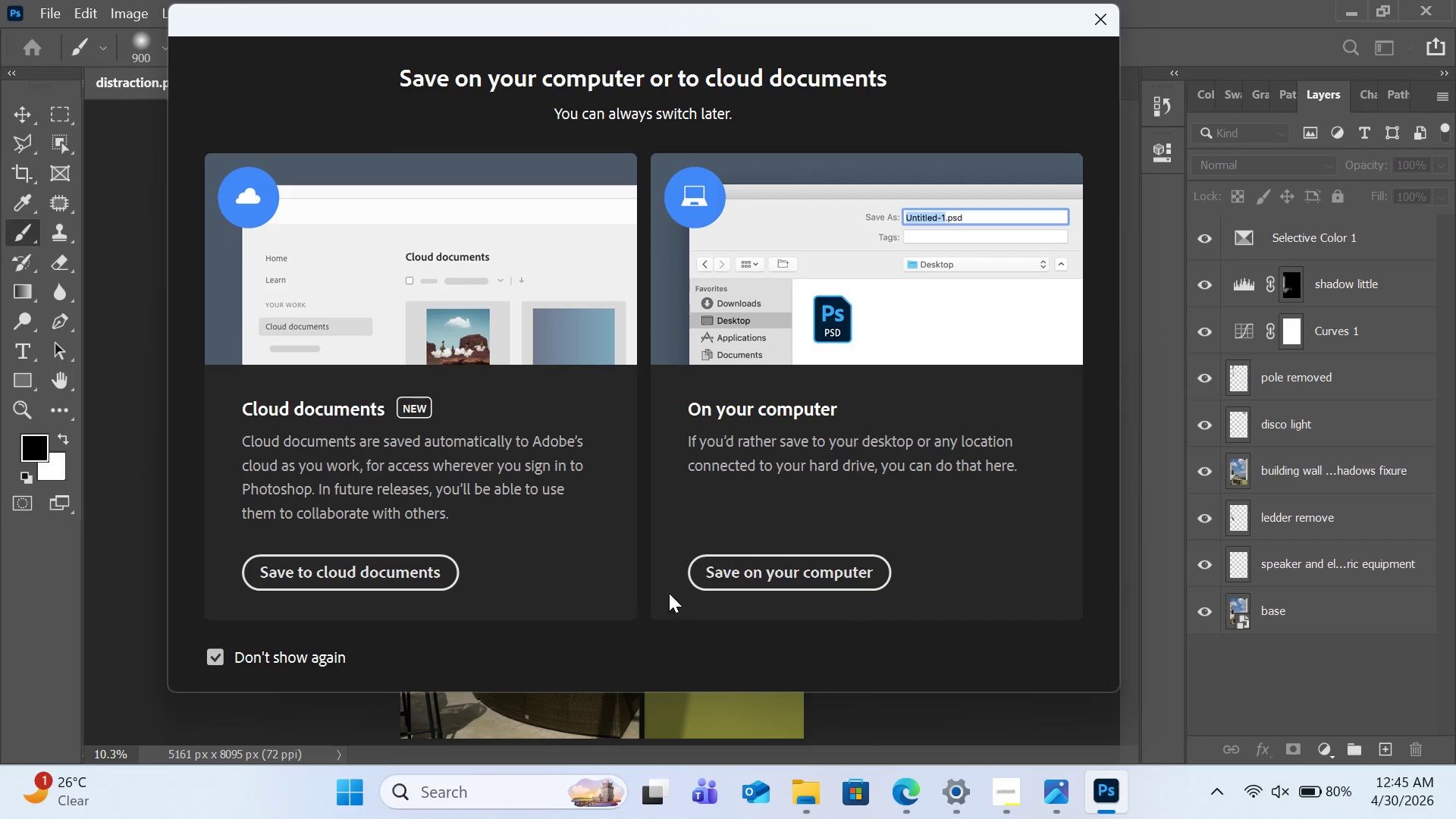 
left_click([729, 571])
 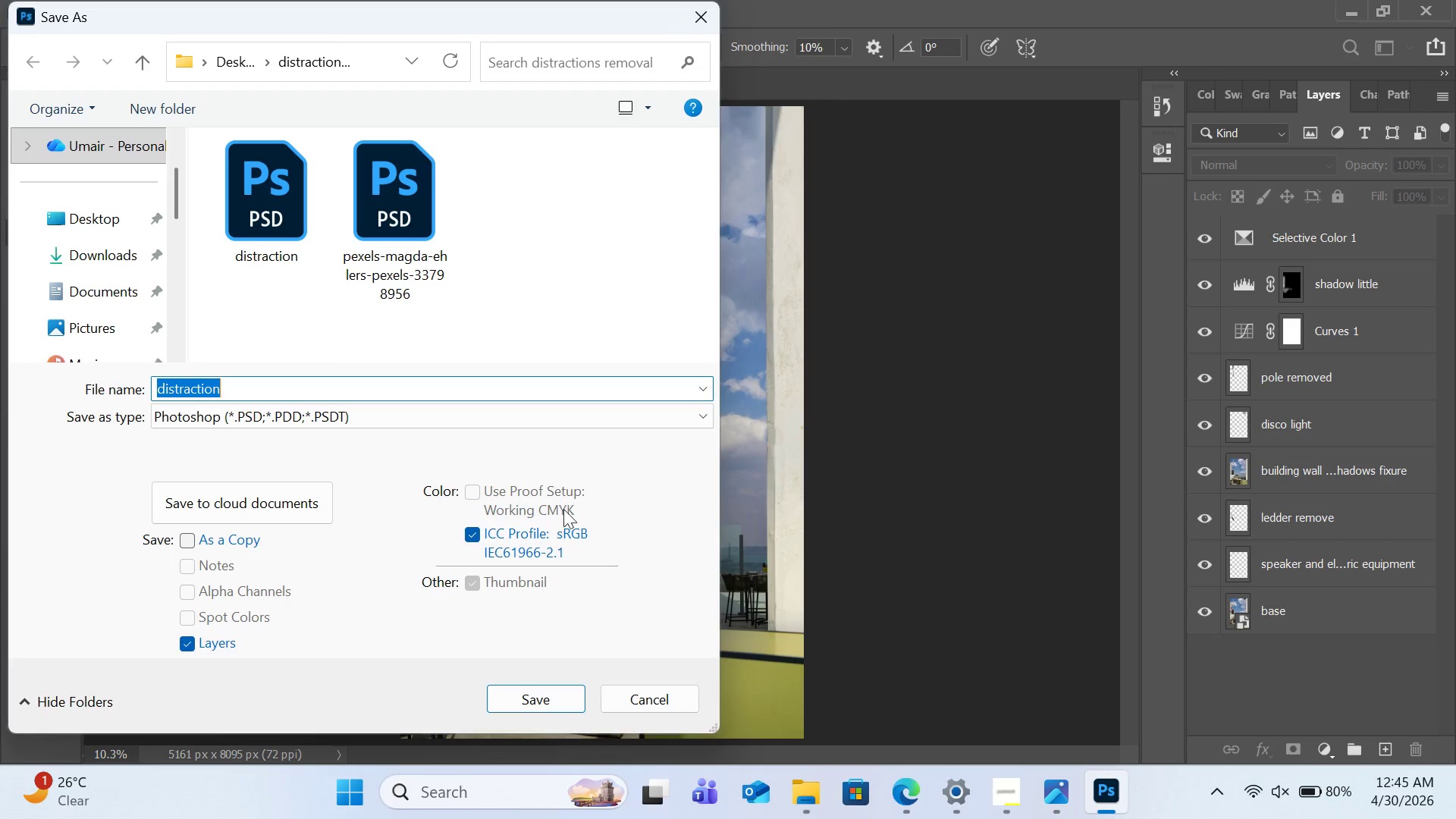 
left_click([302, 419])
 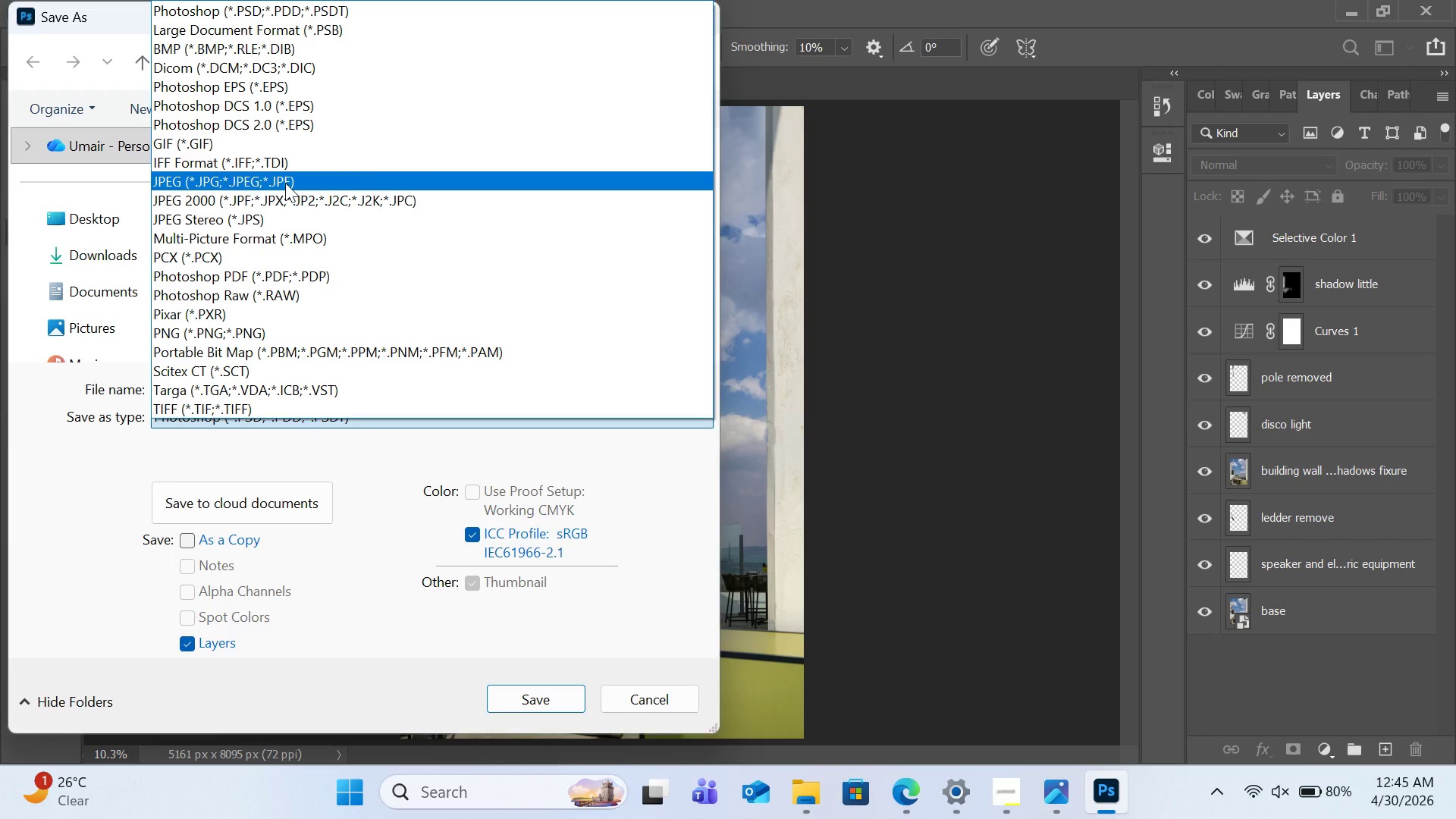 
left_click([285, 183])
 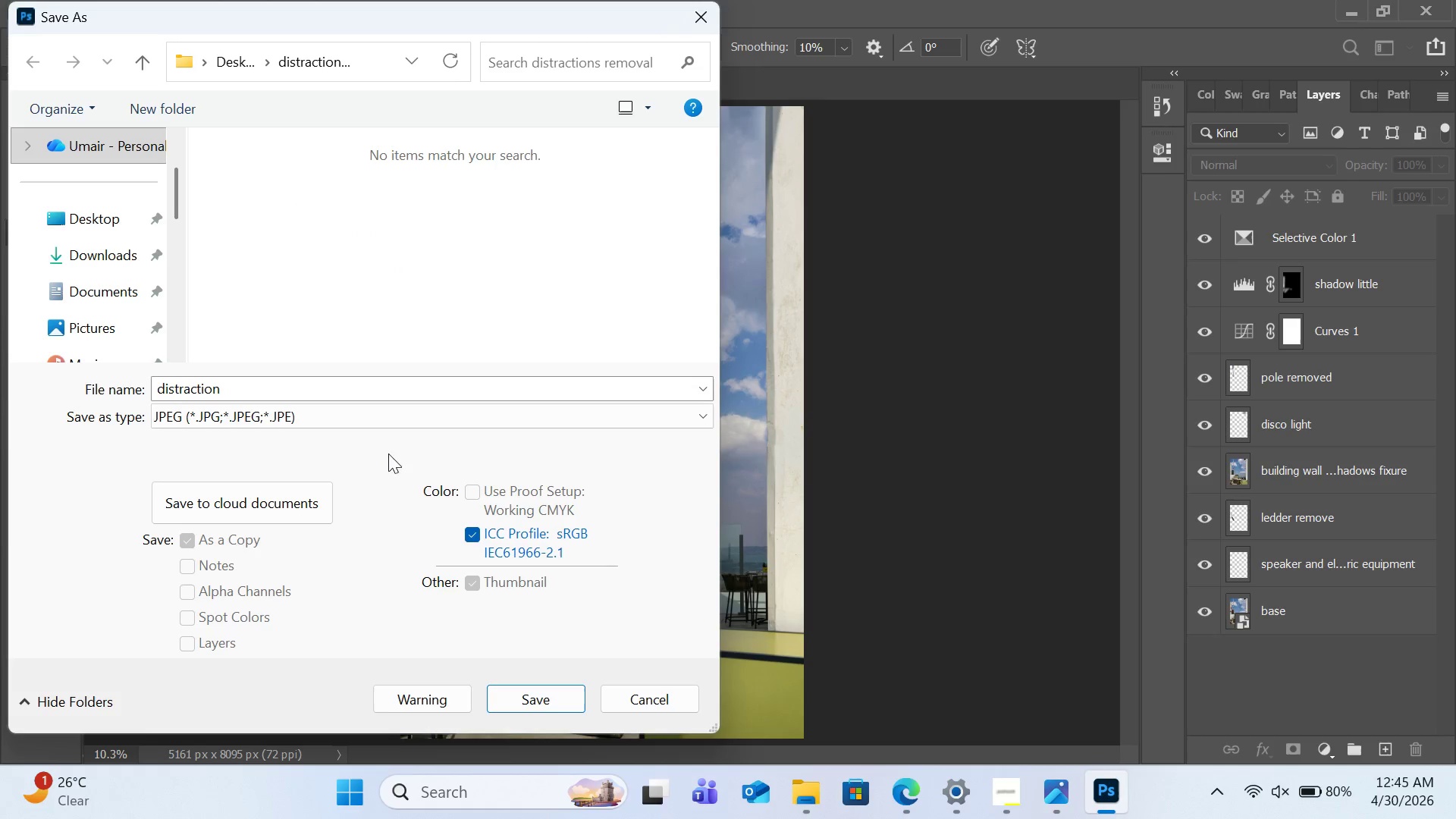 
left_click([306, 381])
 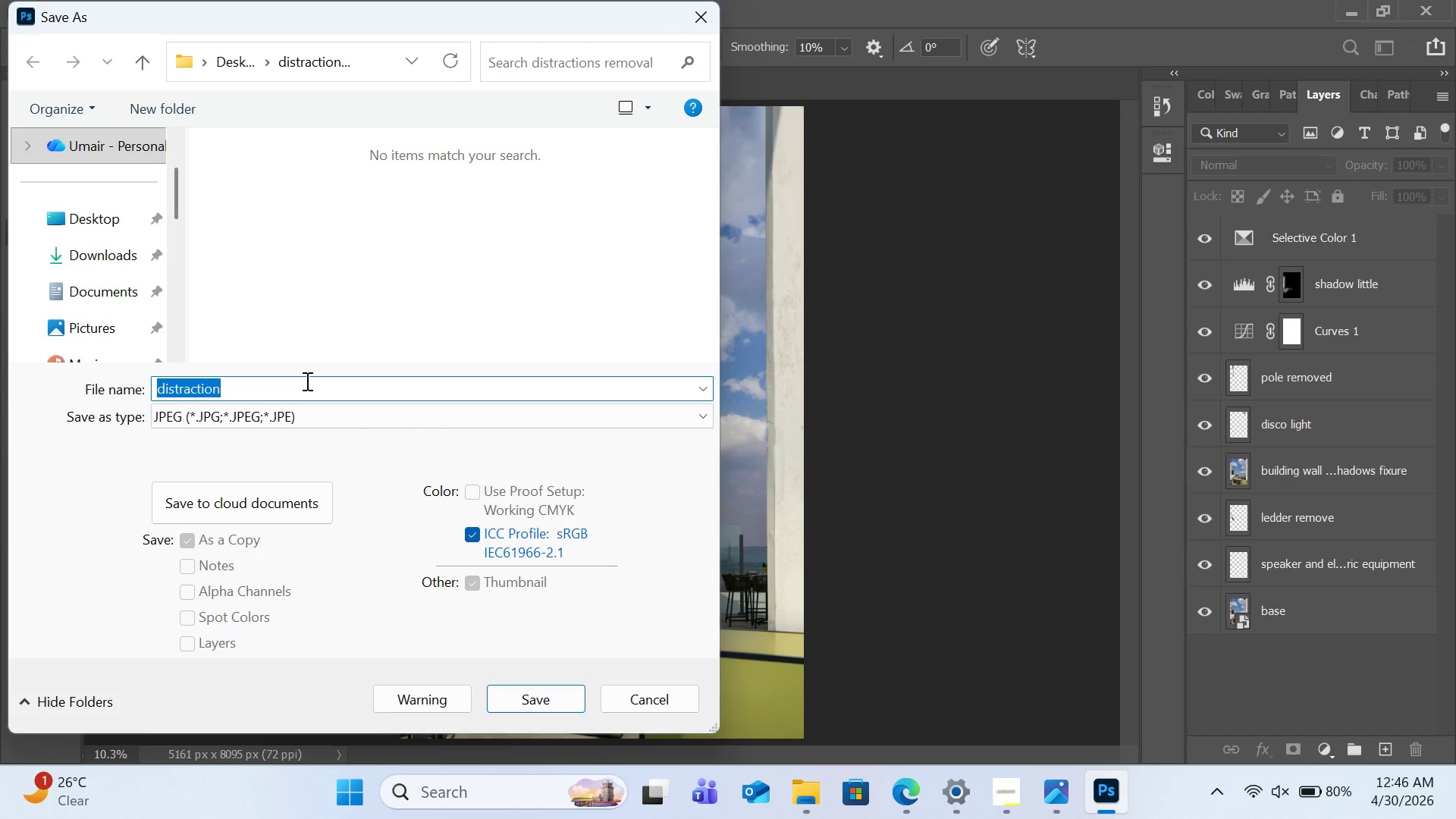 
type(High Res )
 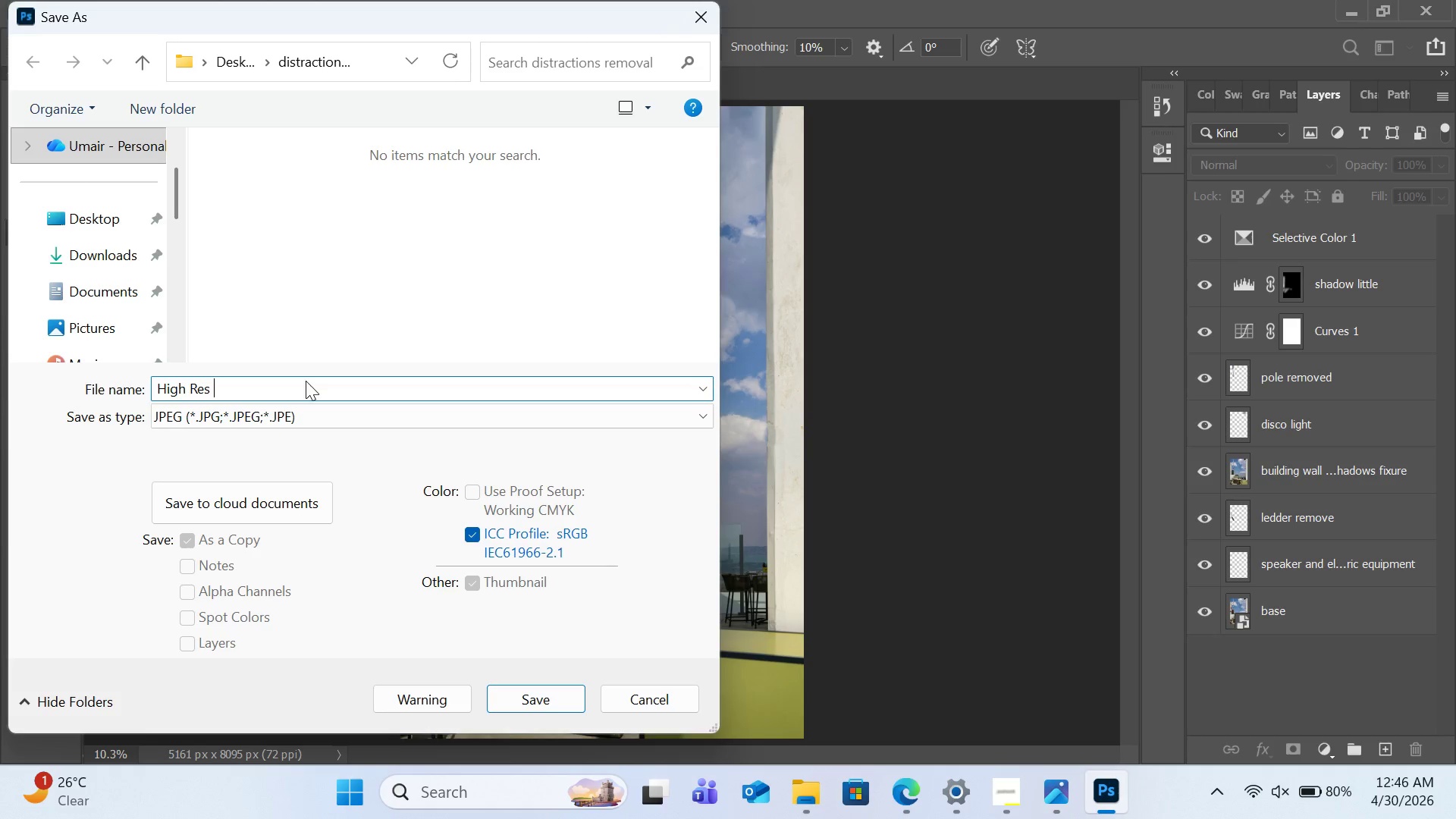 
key(Enter)
 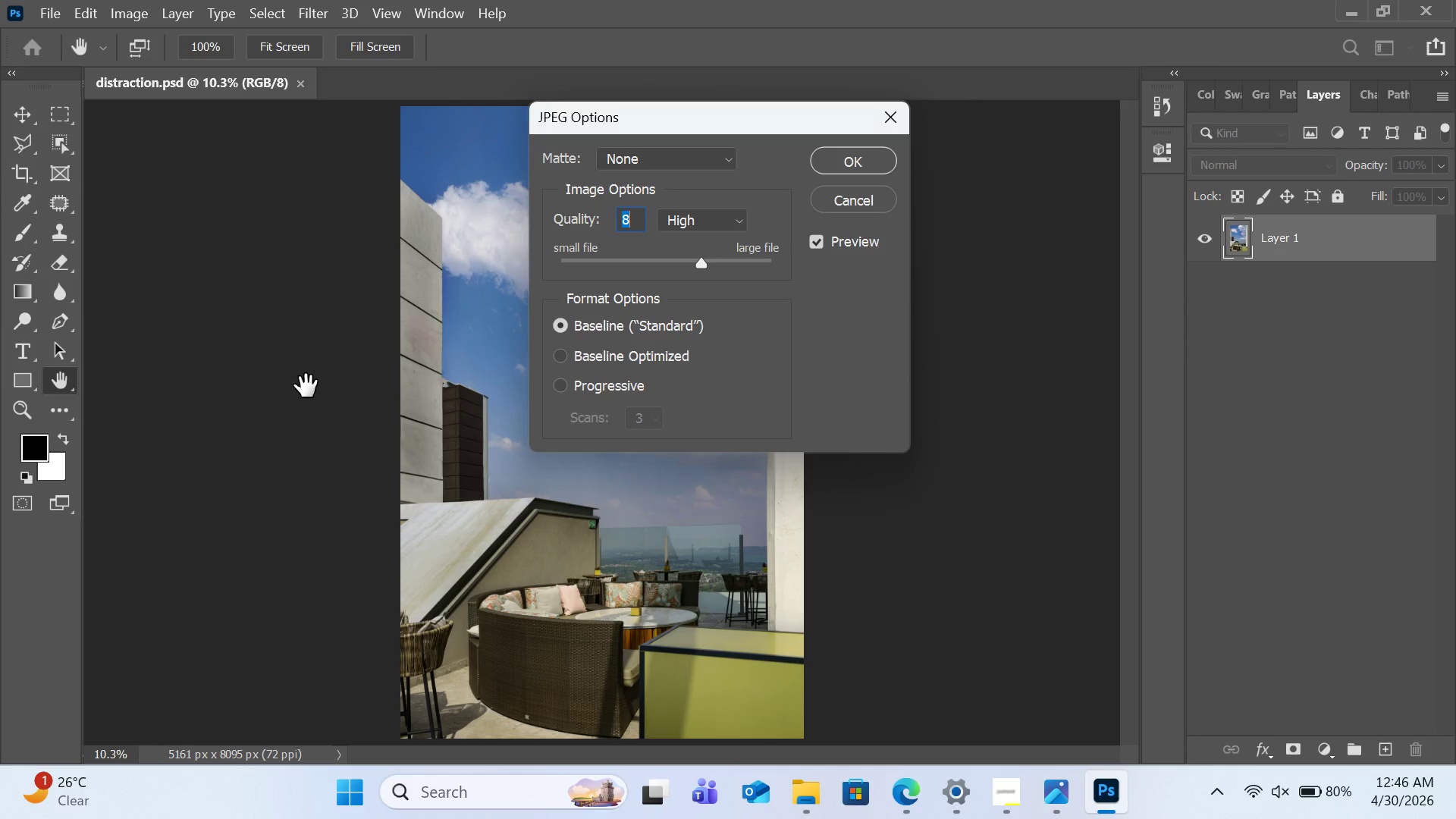 
left_click_drag(start_coordinate=[711, 274], to_coordinate=[805, 275])
 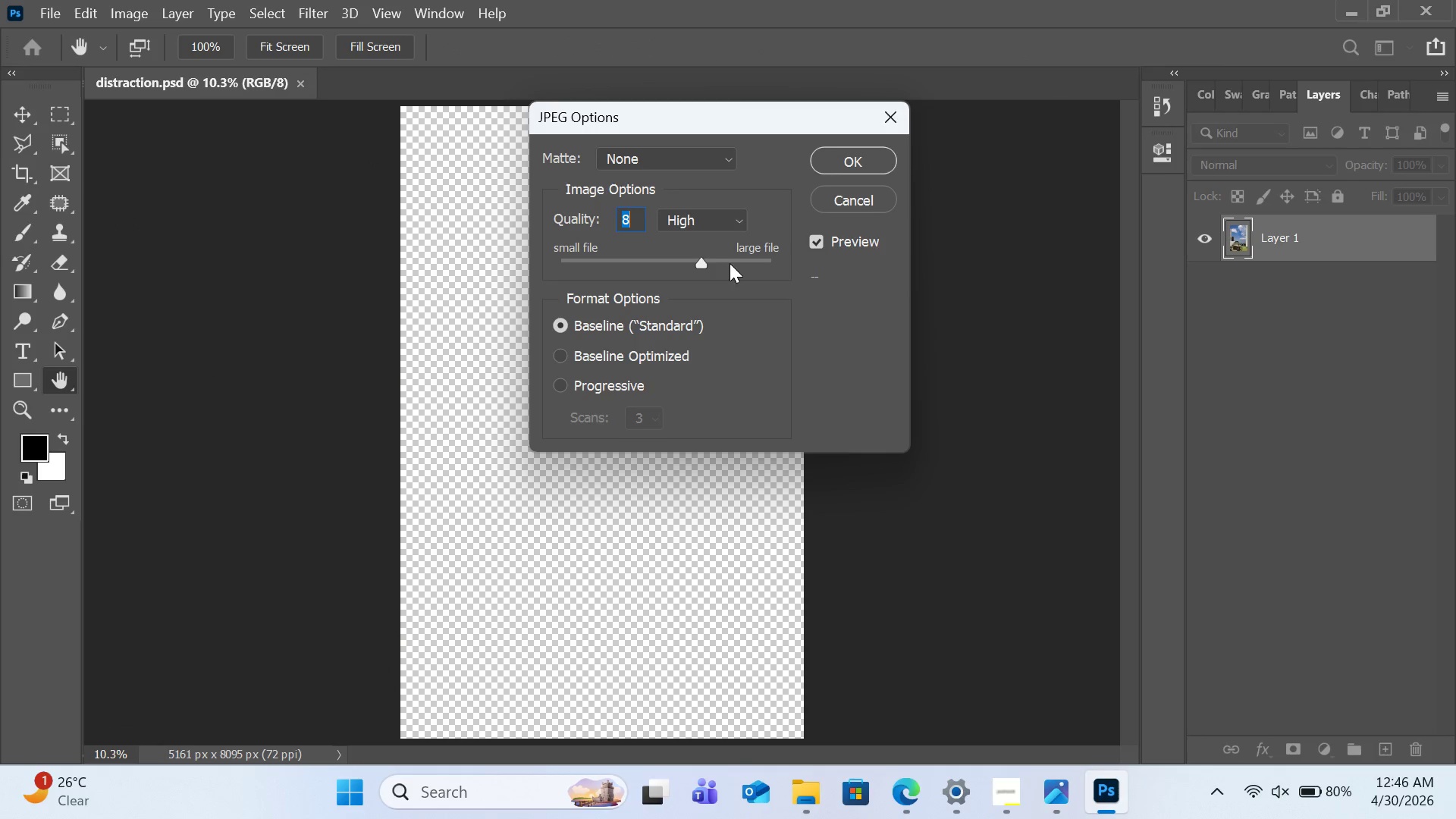 
left_click_drag(start_coordinate=[733, 263], to_coordinate=[773, 263])
 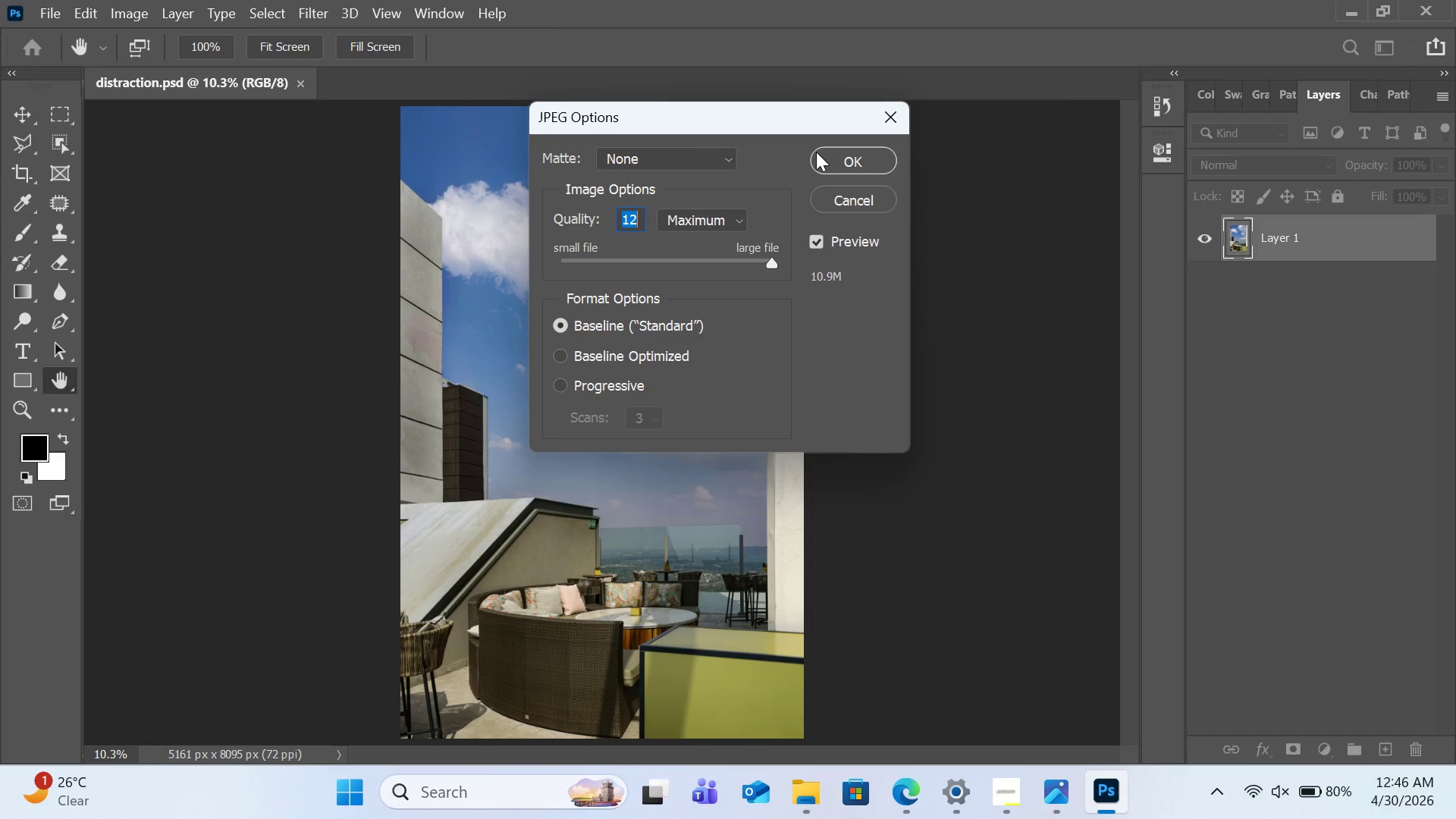 
wait(6.23)
 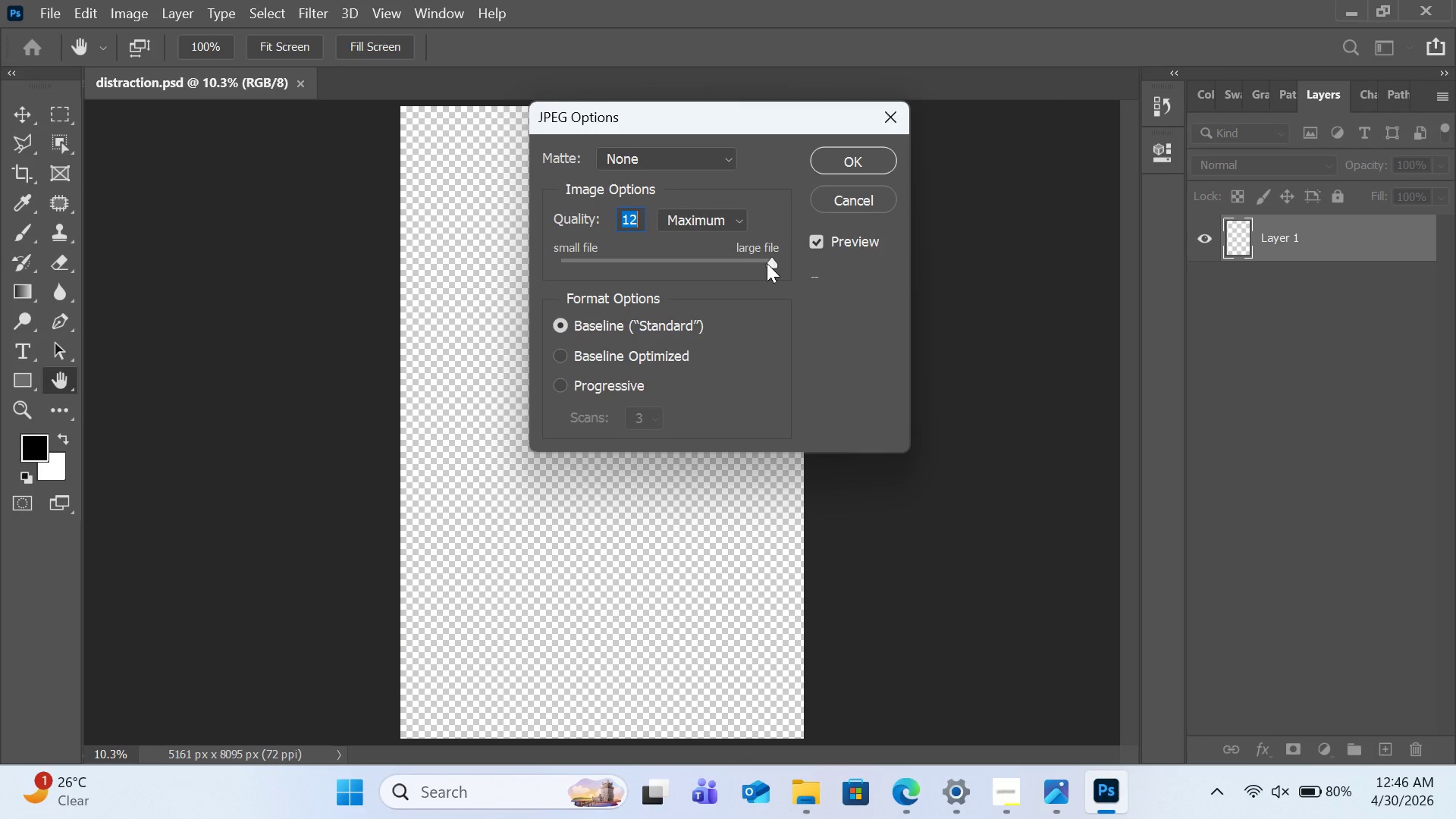 
left_click([821, 152])
 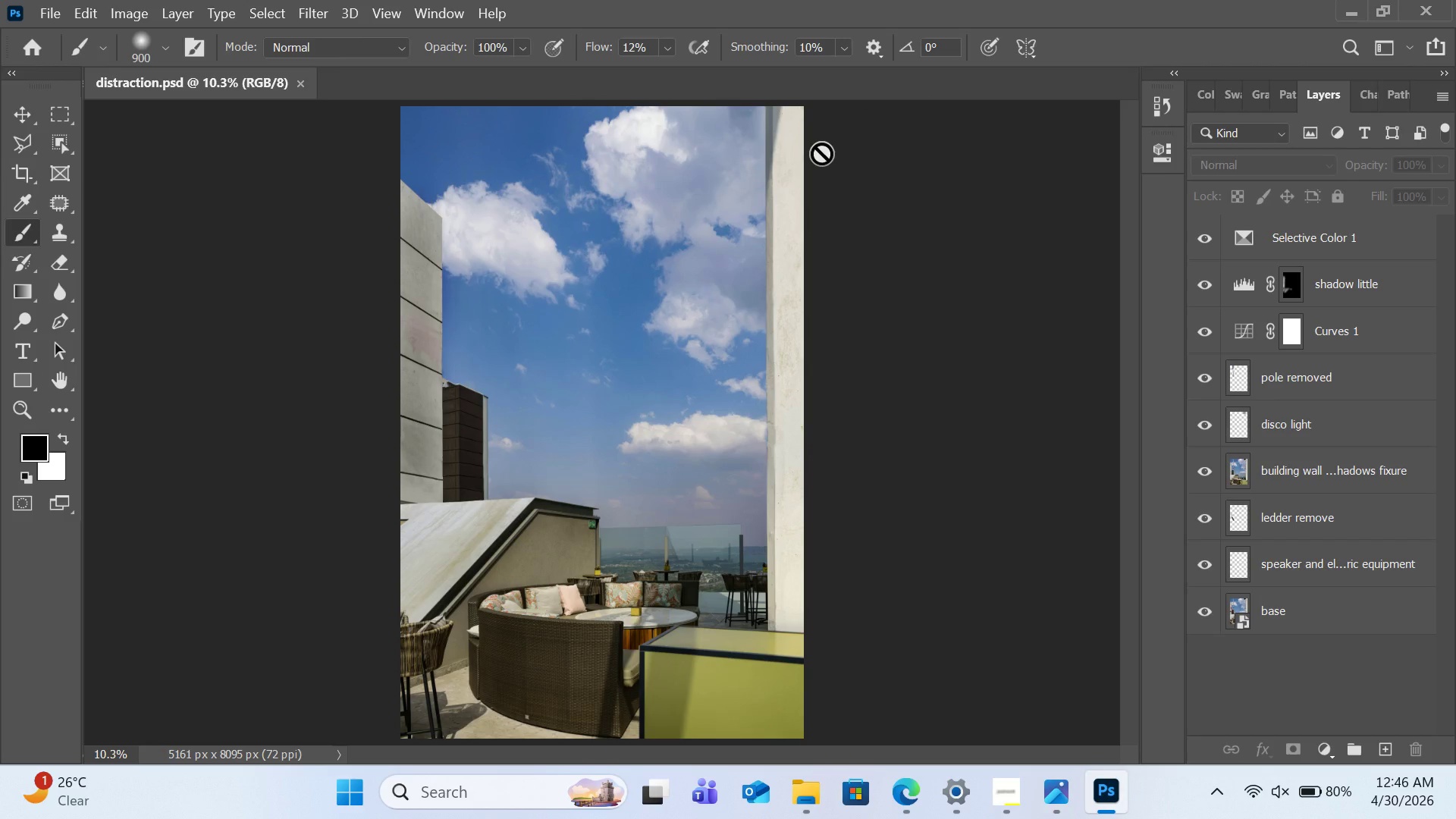 
wait(19.86)
 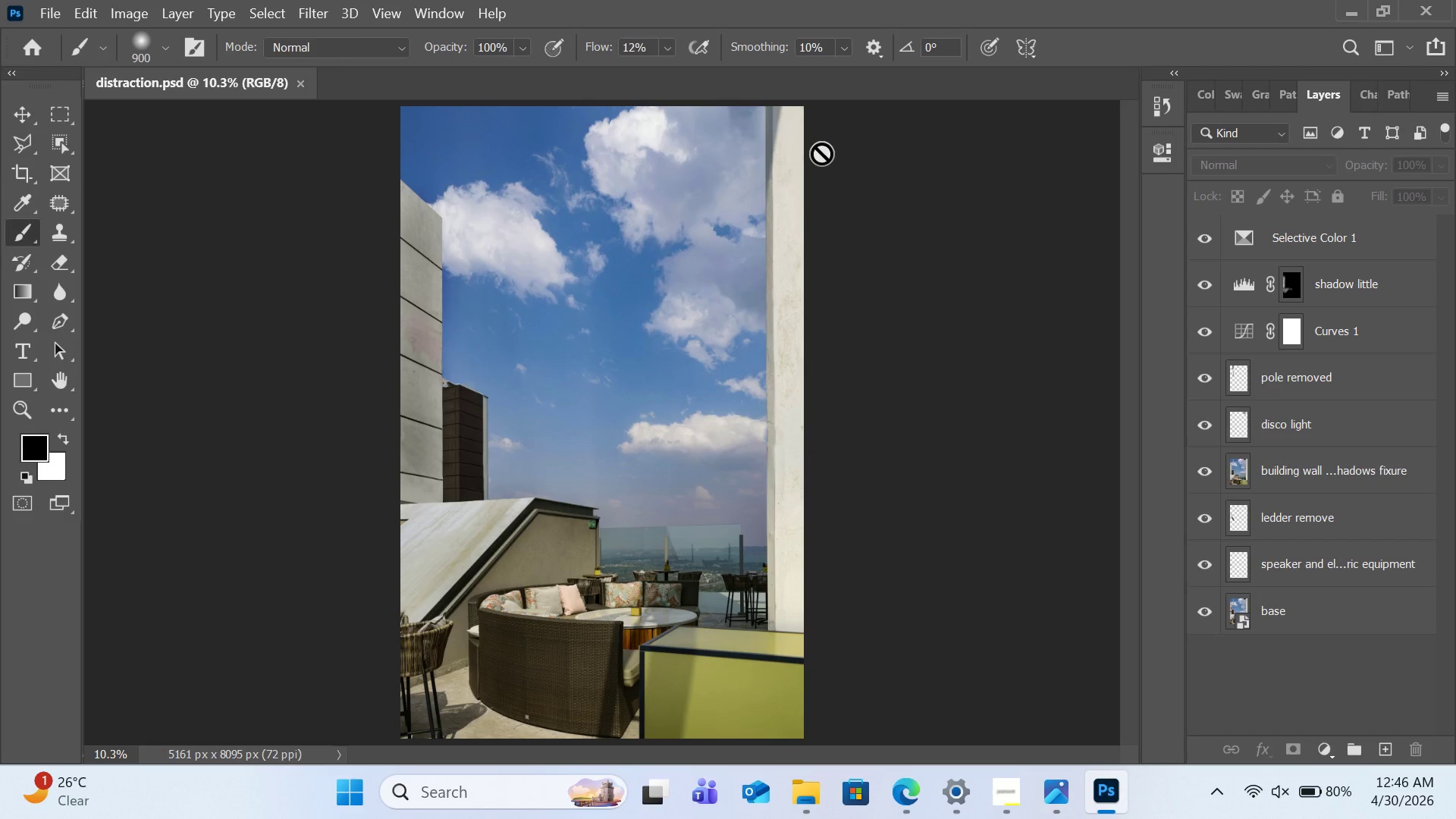 
left_click([55, 18])
 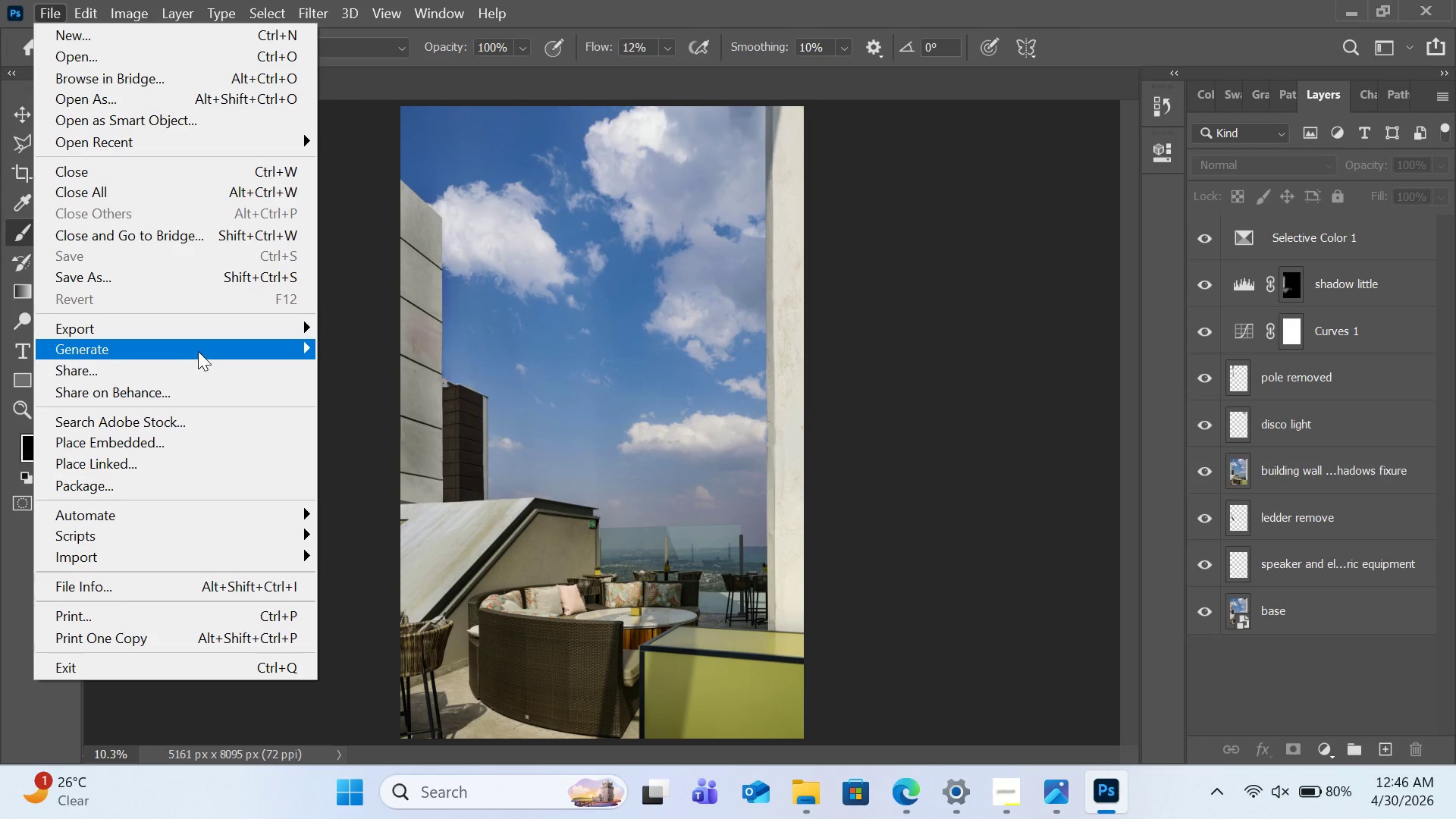 
wait(7.86)
 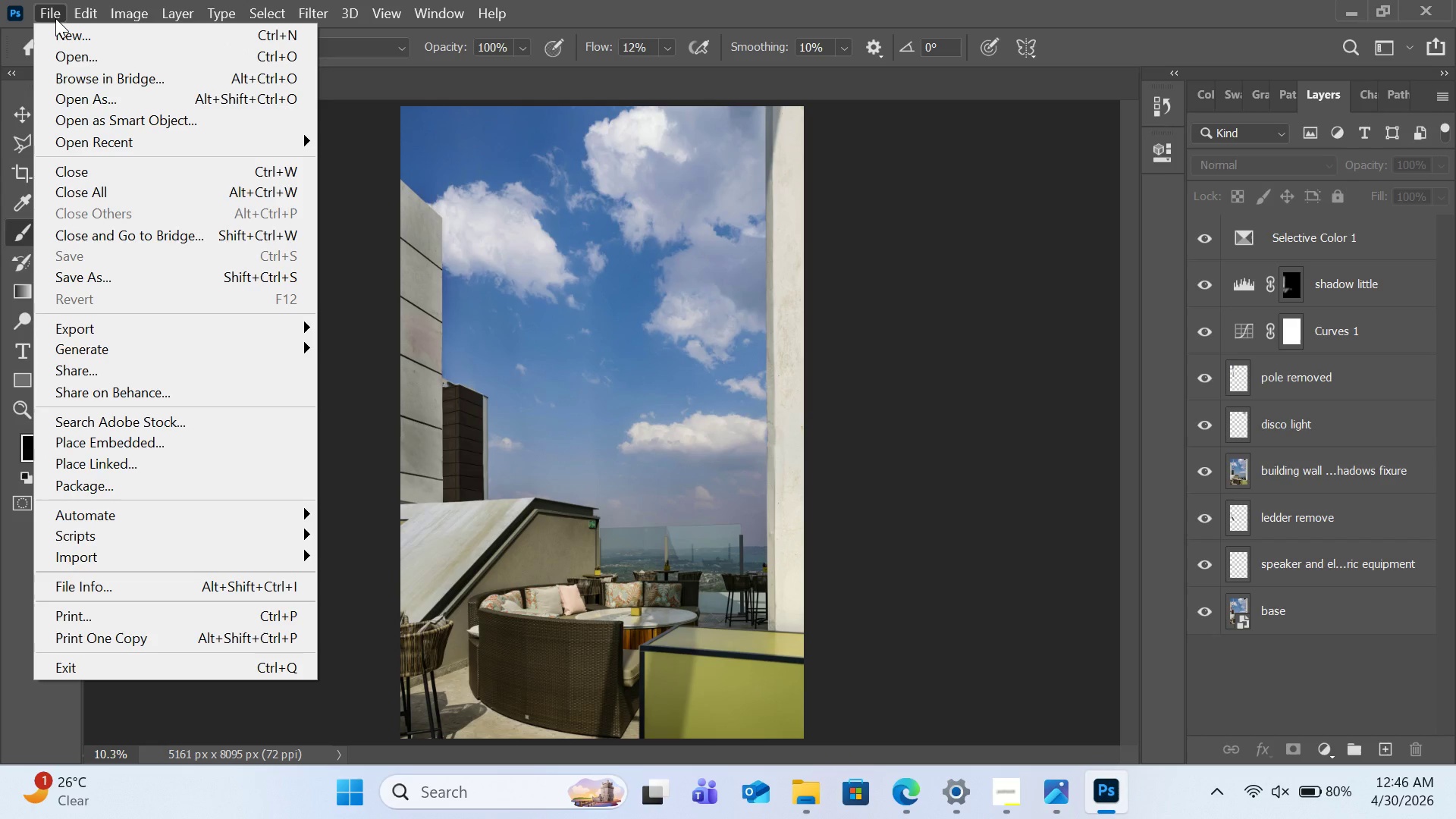 
left_click([401, 399])
 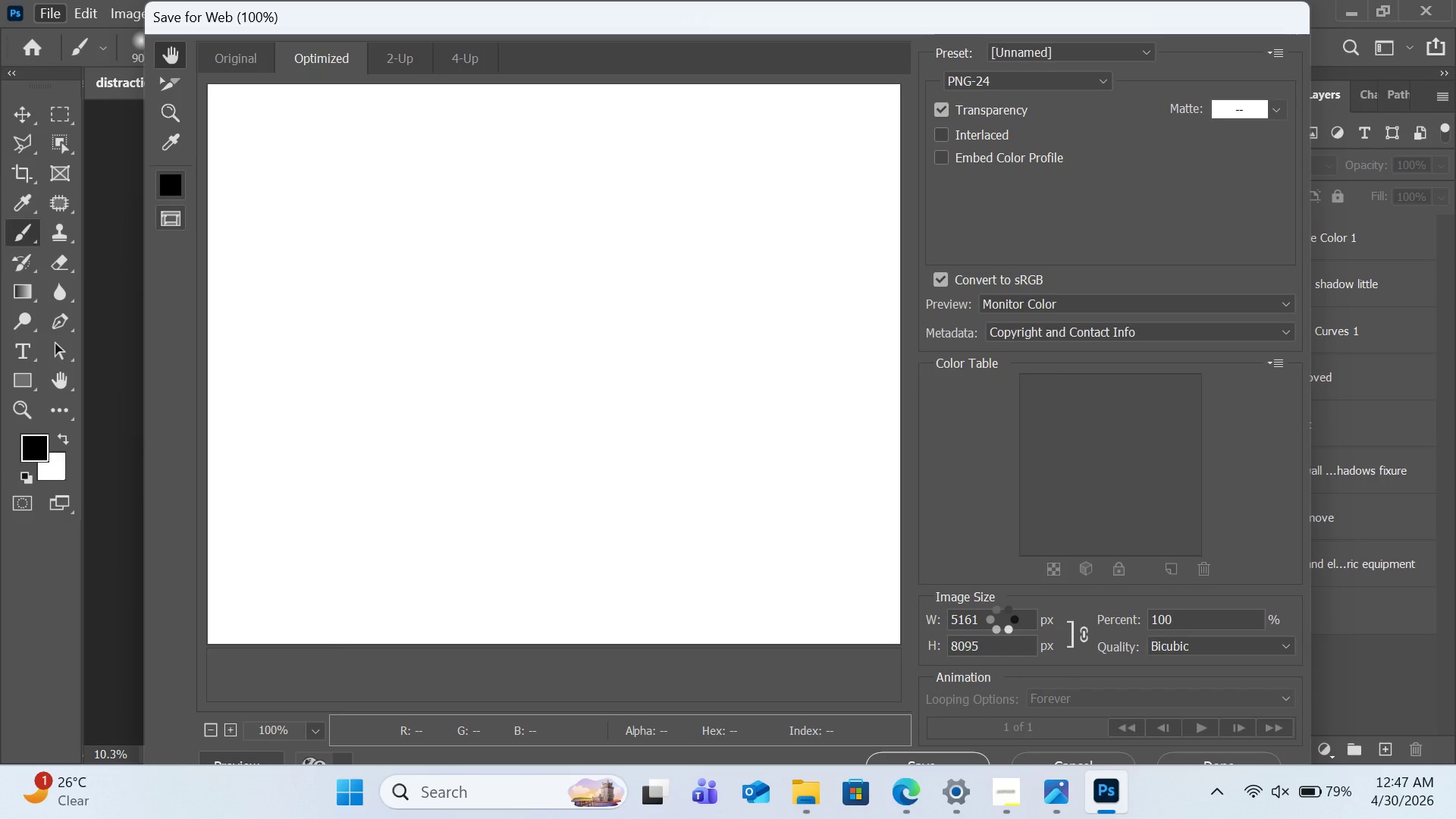 
wait(43.32)
 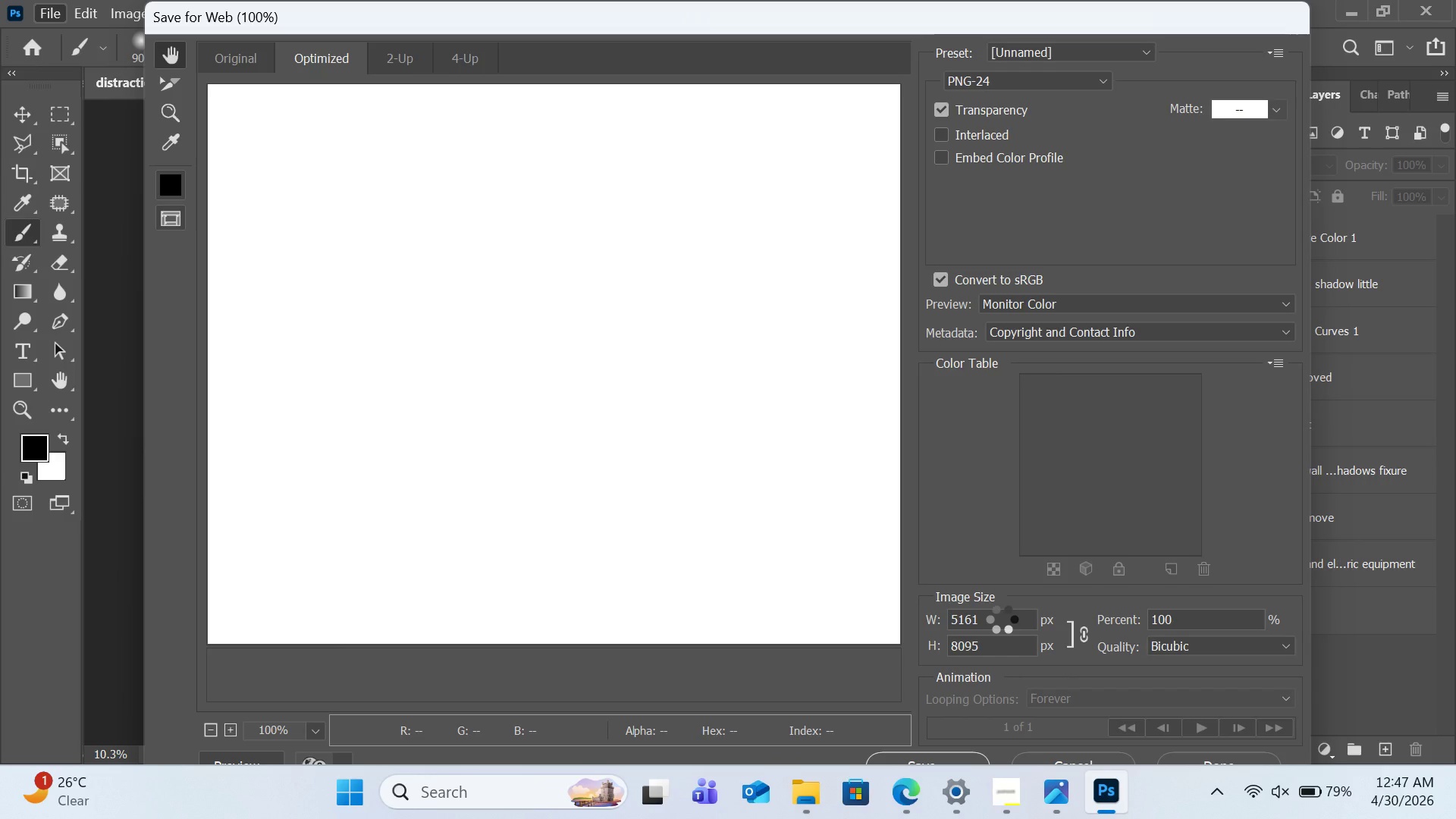 
mouse_move([867, 789])
 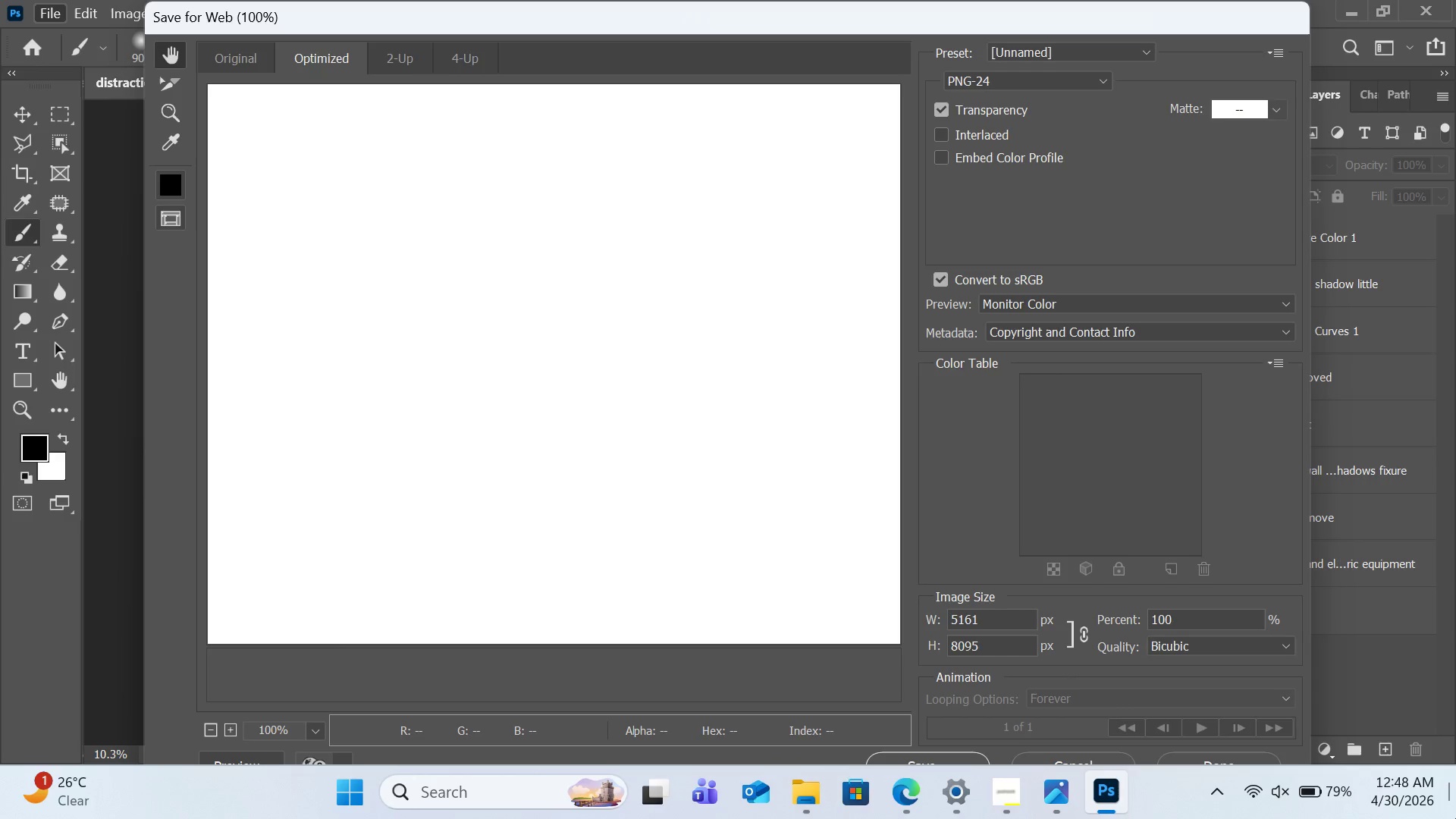 
wait(36.44)
 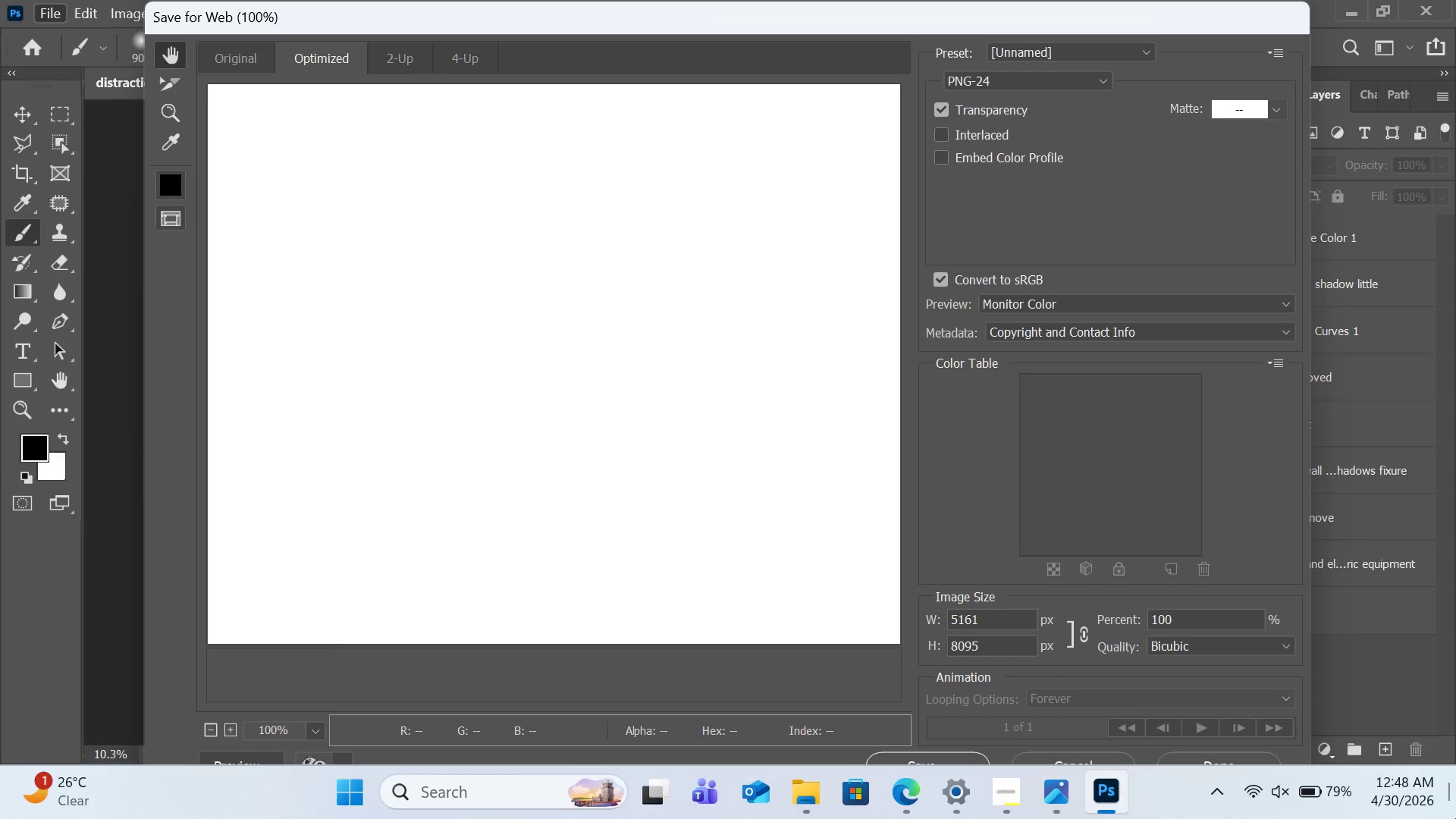 
left_click([998, 793])